 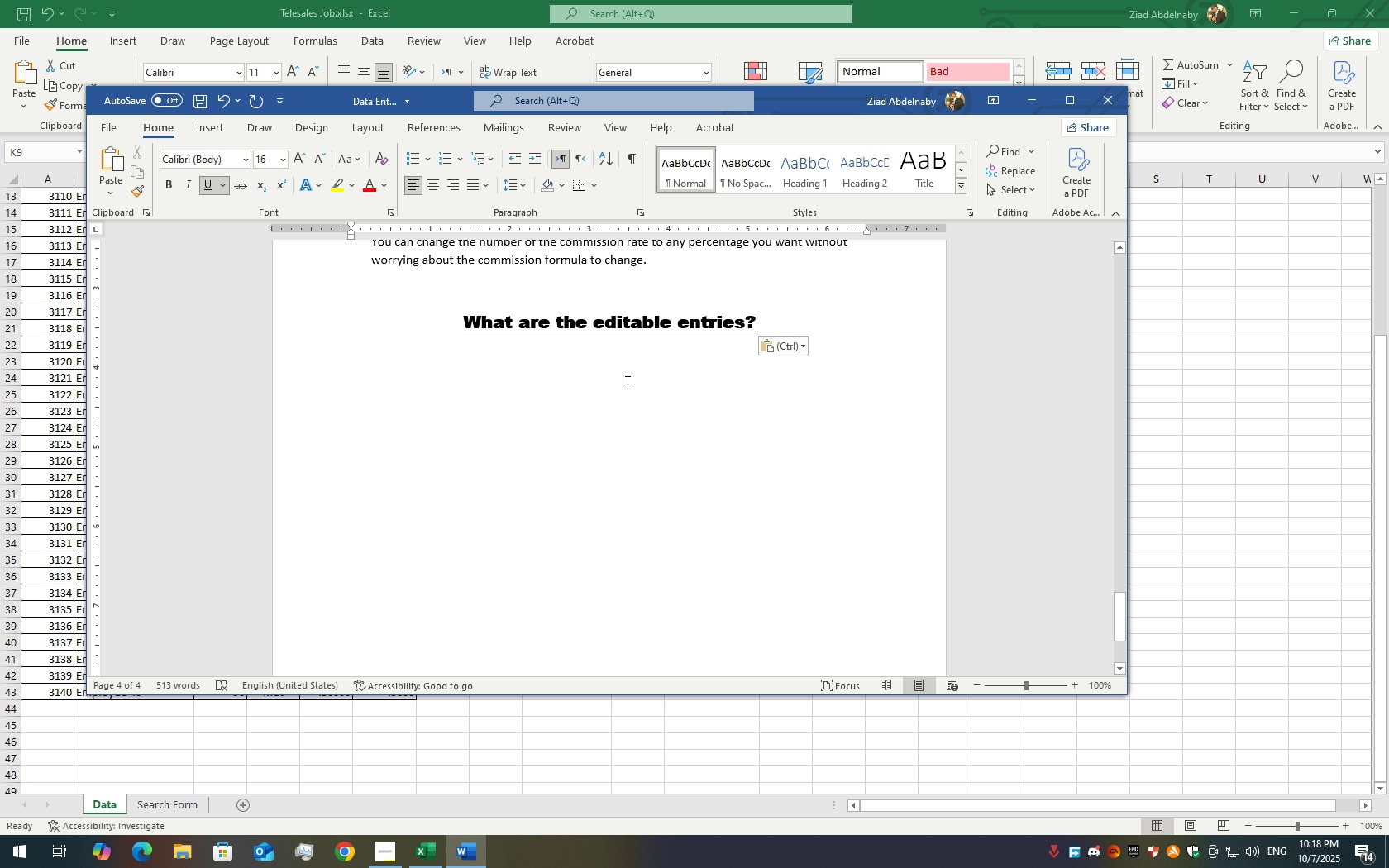 
left_click([651, 299])
 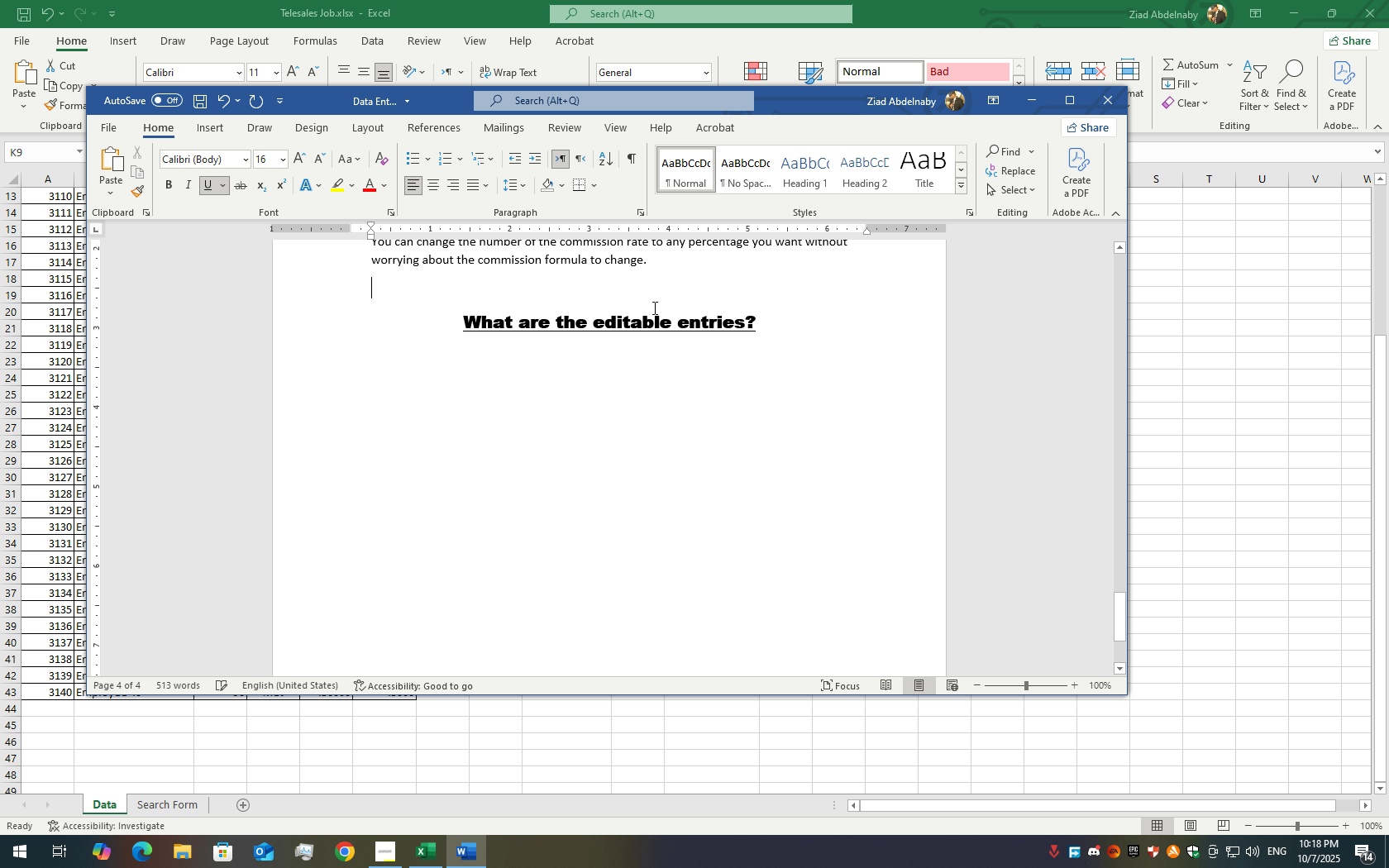 
scroll: coordinate [622, 461], scroll_direction: up, amount: 28.0
 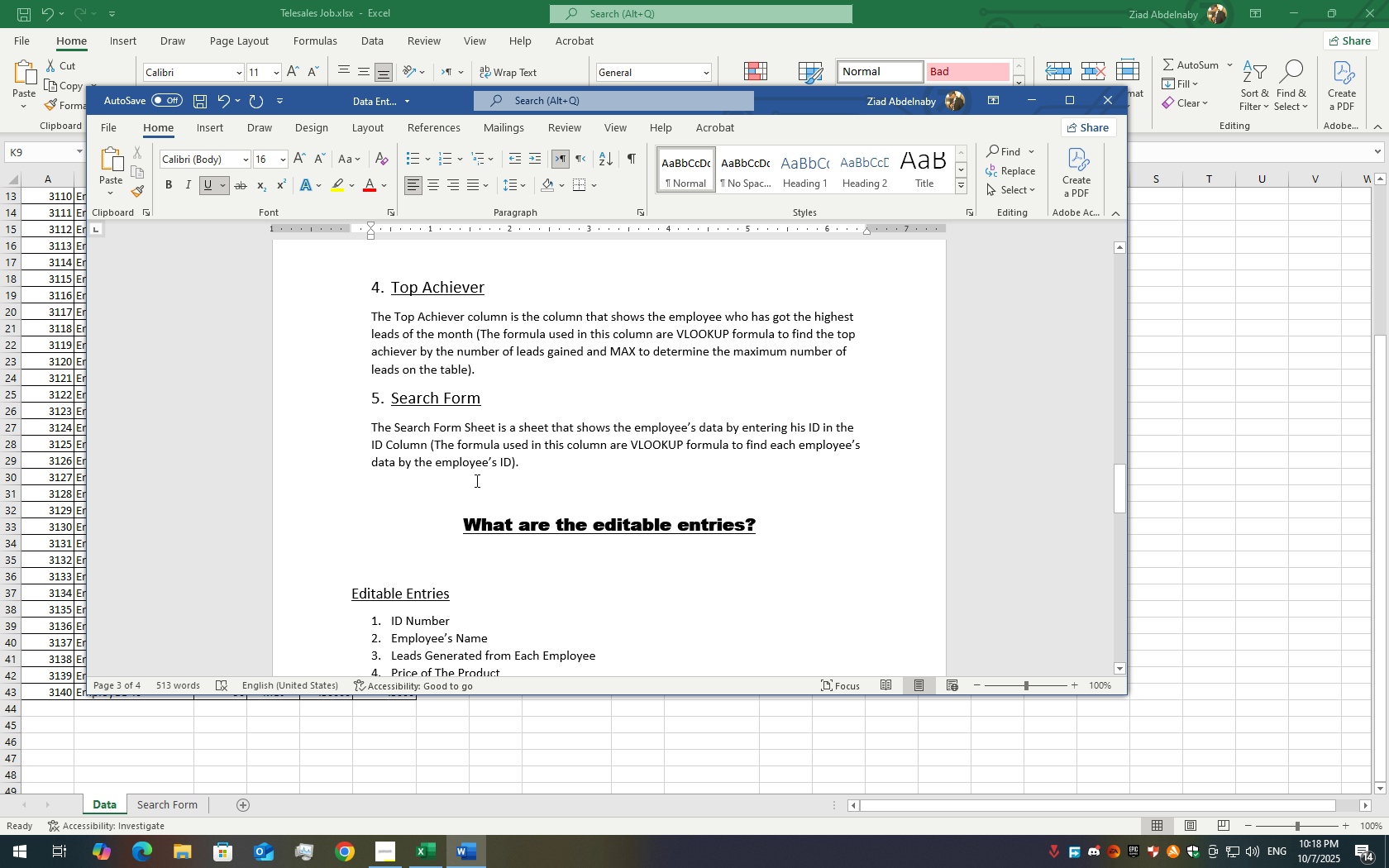 
left_click([475, 480])
 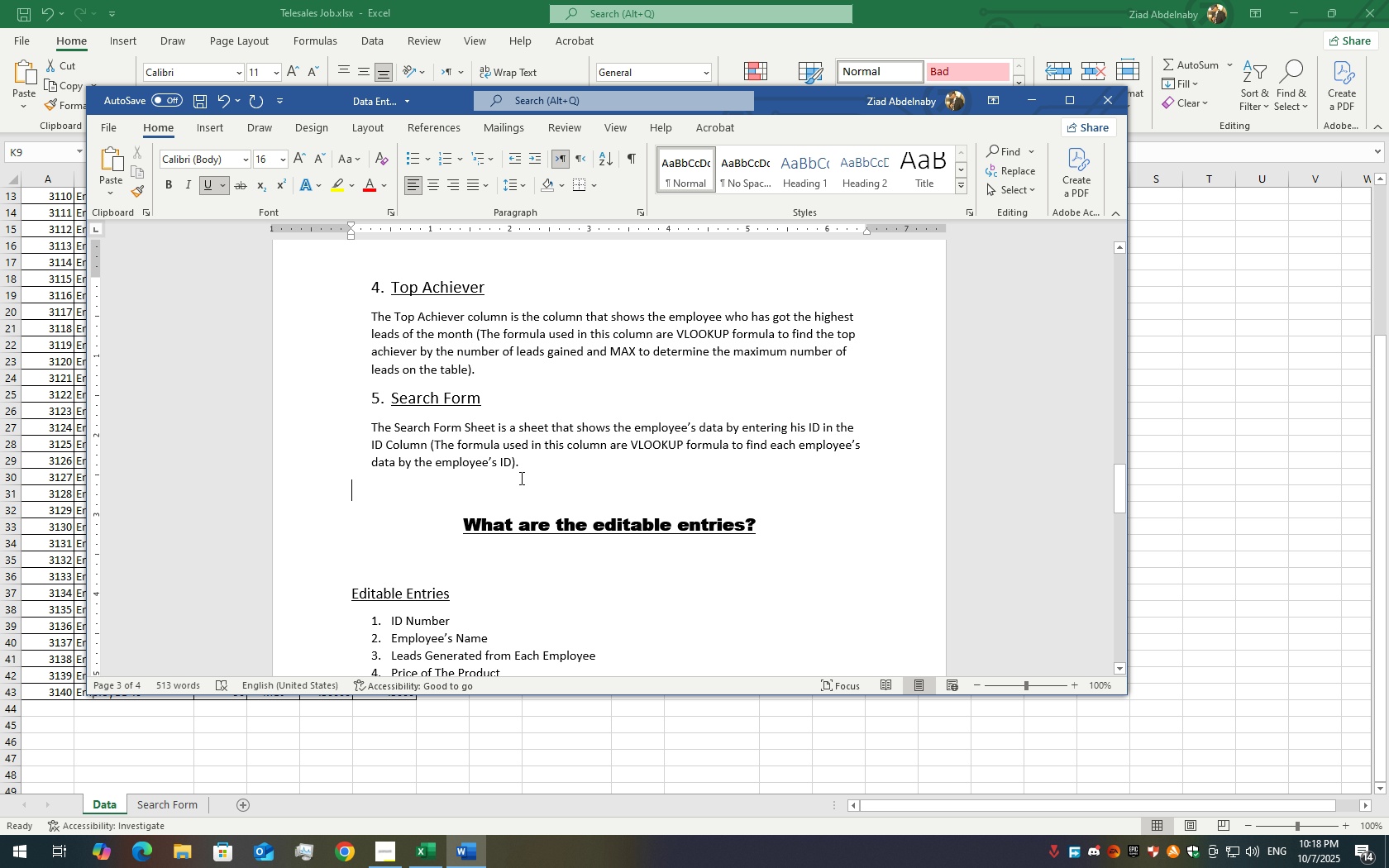 
scroll: coordinate [496, 452], scroll_direction: down, amount: 26.0
 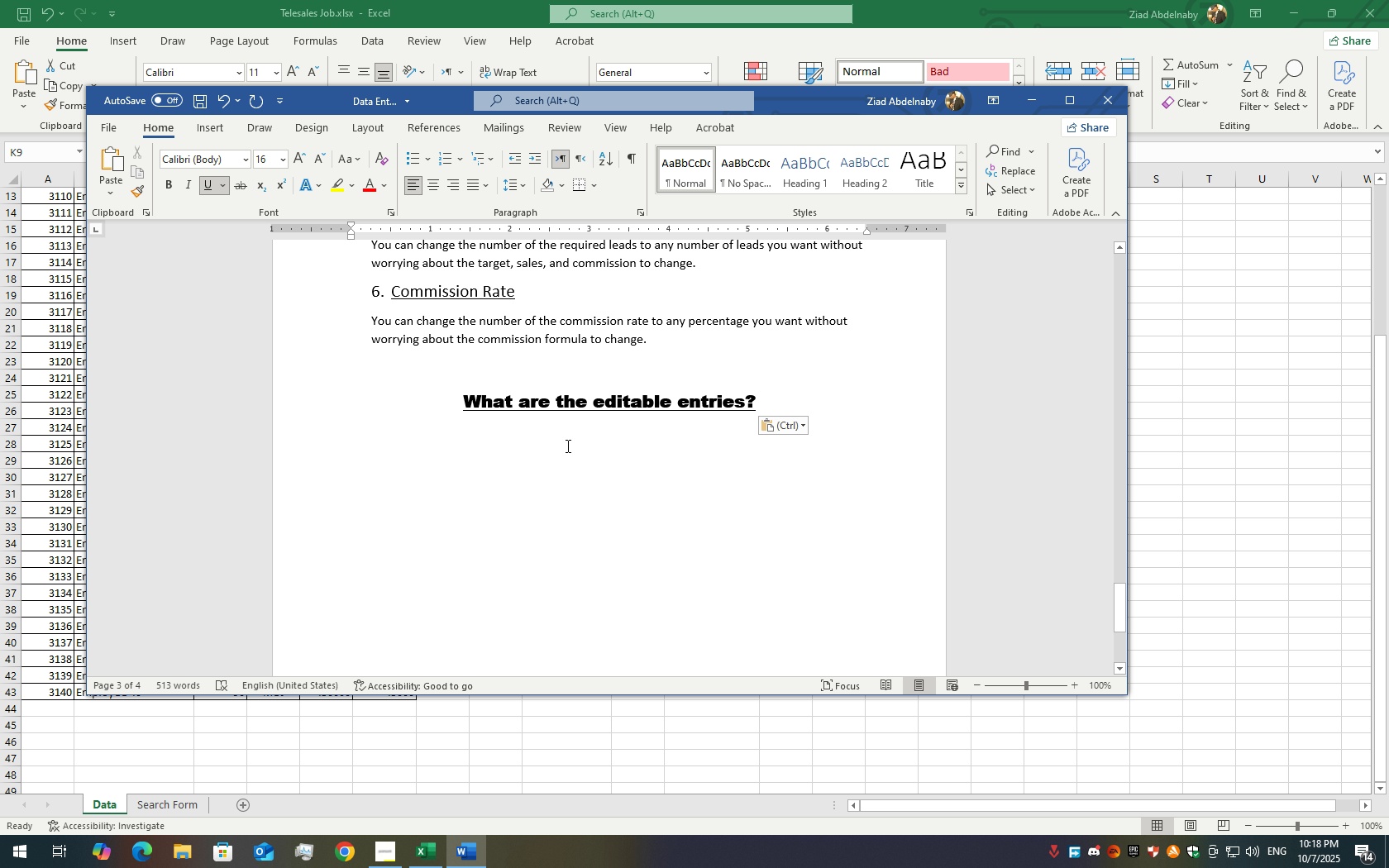 
left_click([566, 445])
 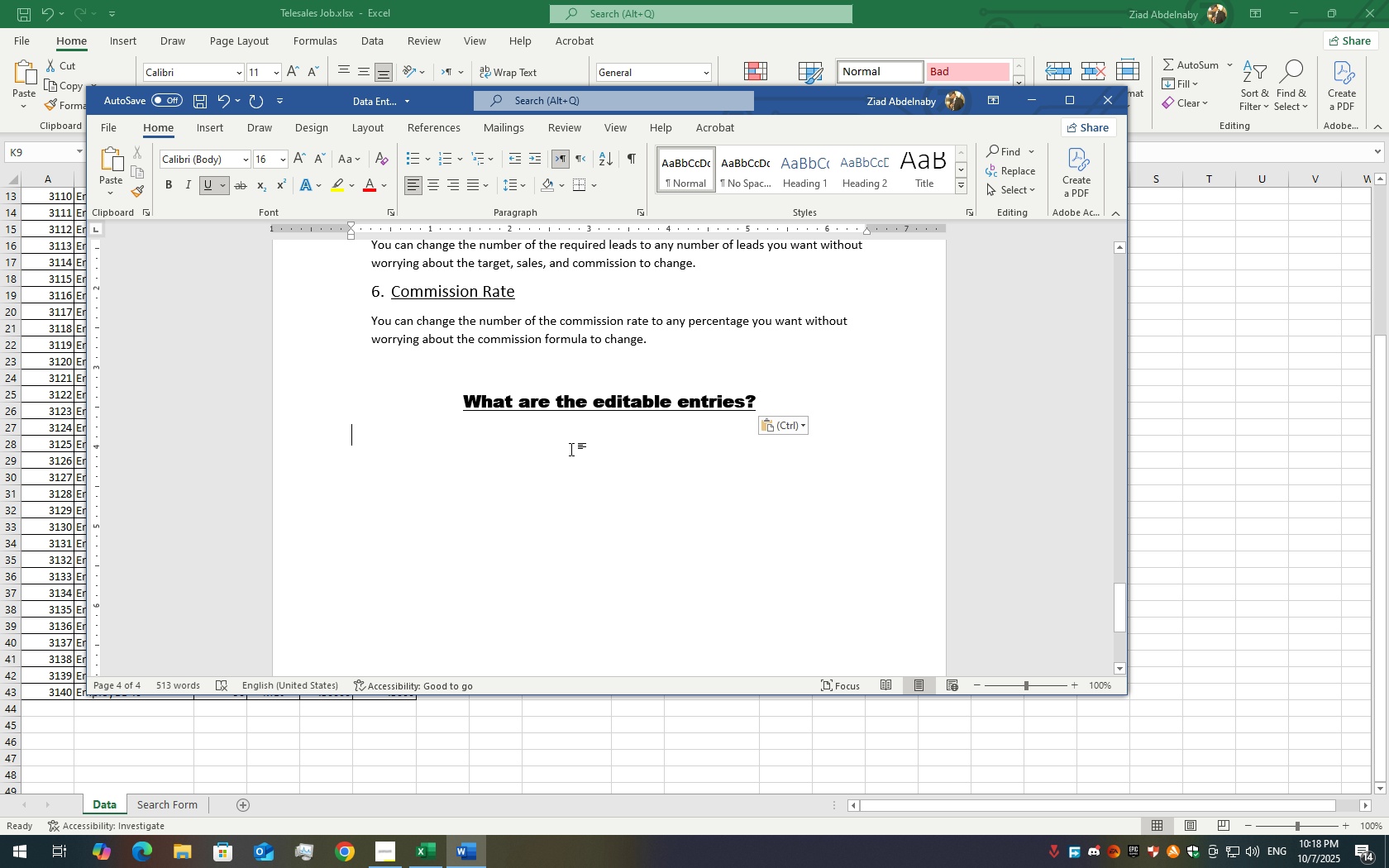 
scroll: coordinate [551, 473], scroll_direction: up, amount: 6.0
 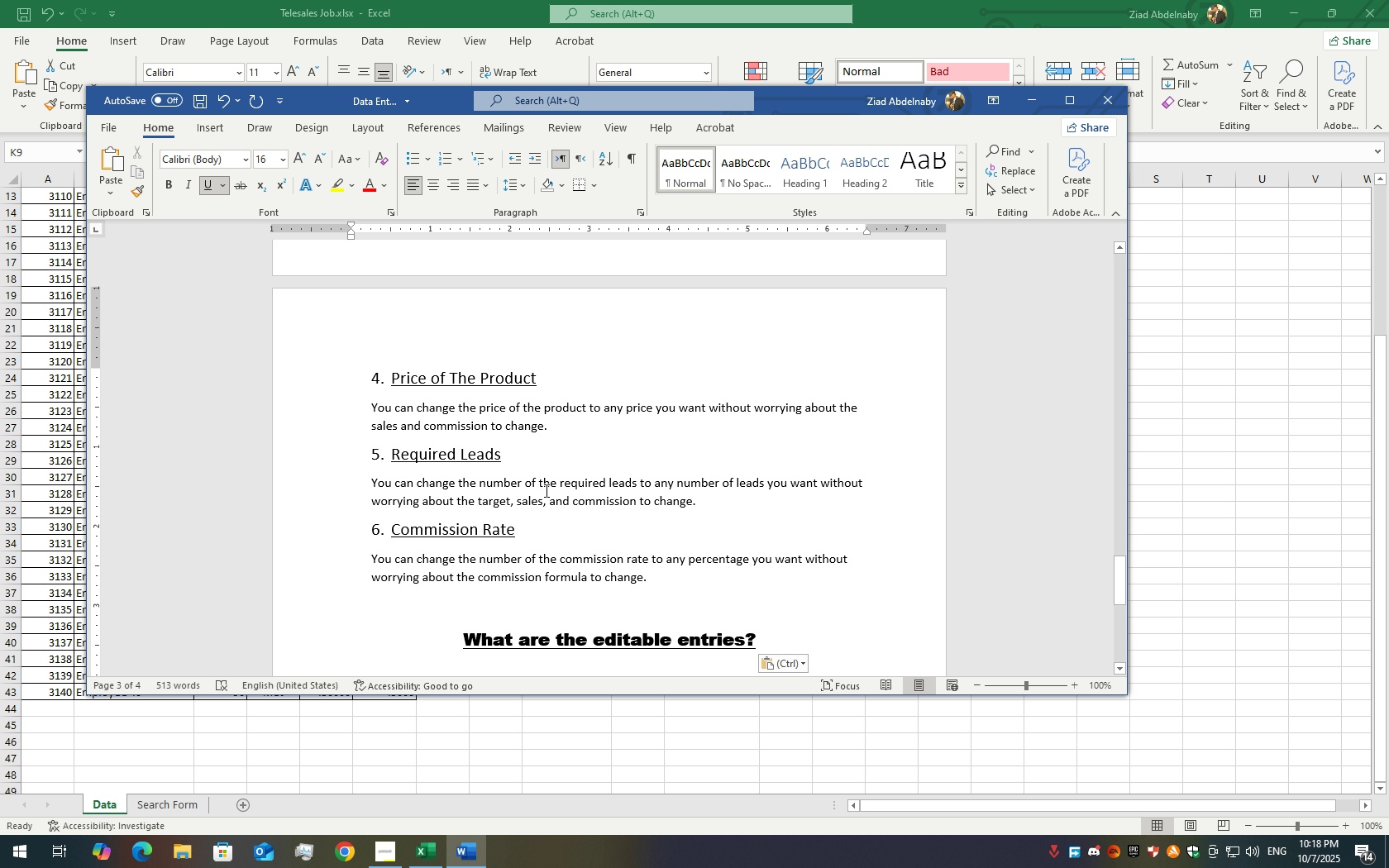 
scroll: coordinate [545, 492], scroll_direction: down, amount: 8.0
 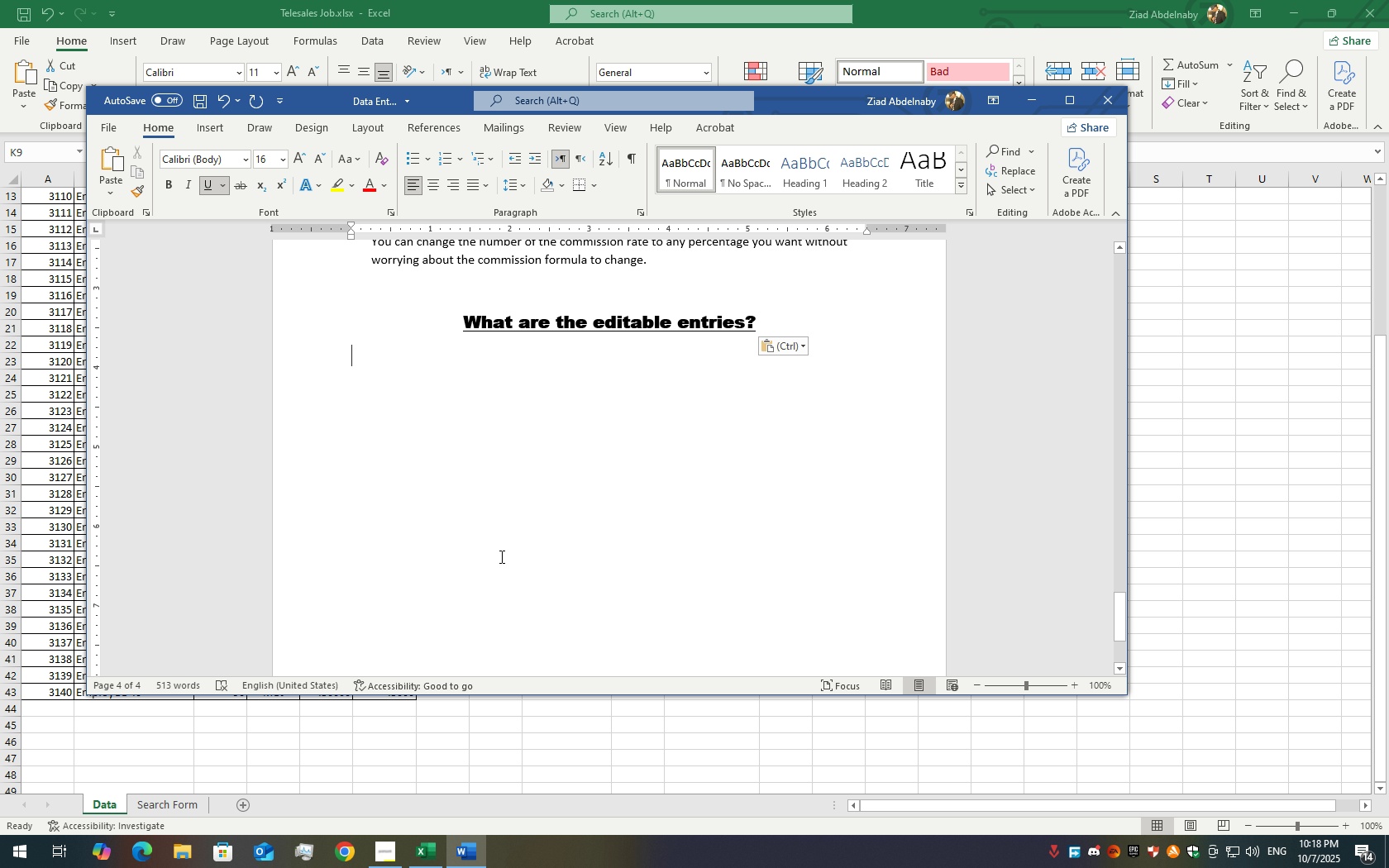 
scroll: coordinate [484, 505], scroll_direction: up, amount: 74.0
 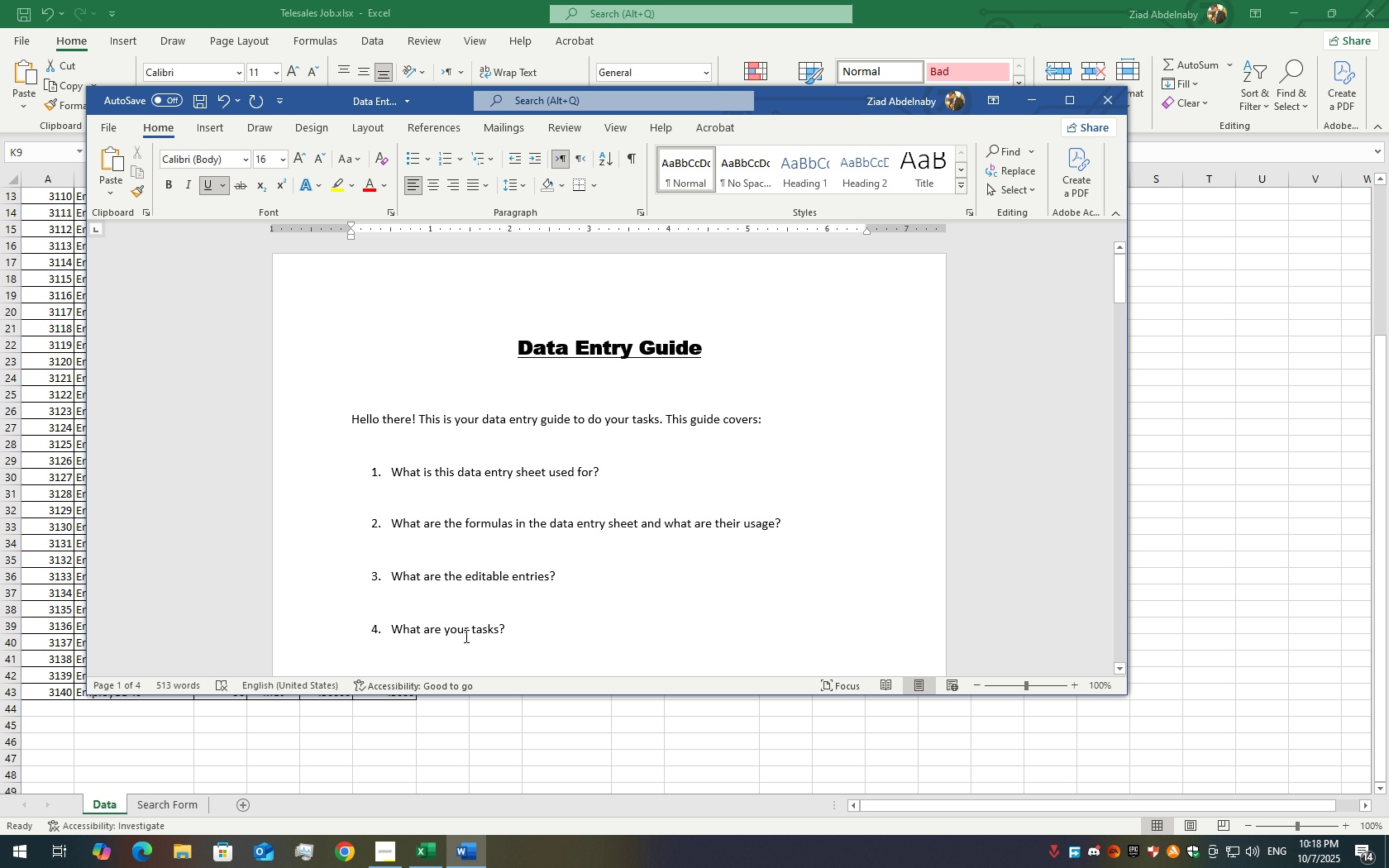 
scroll: coordinate [499, 591], scroll_direction: down, amount: 71.0
 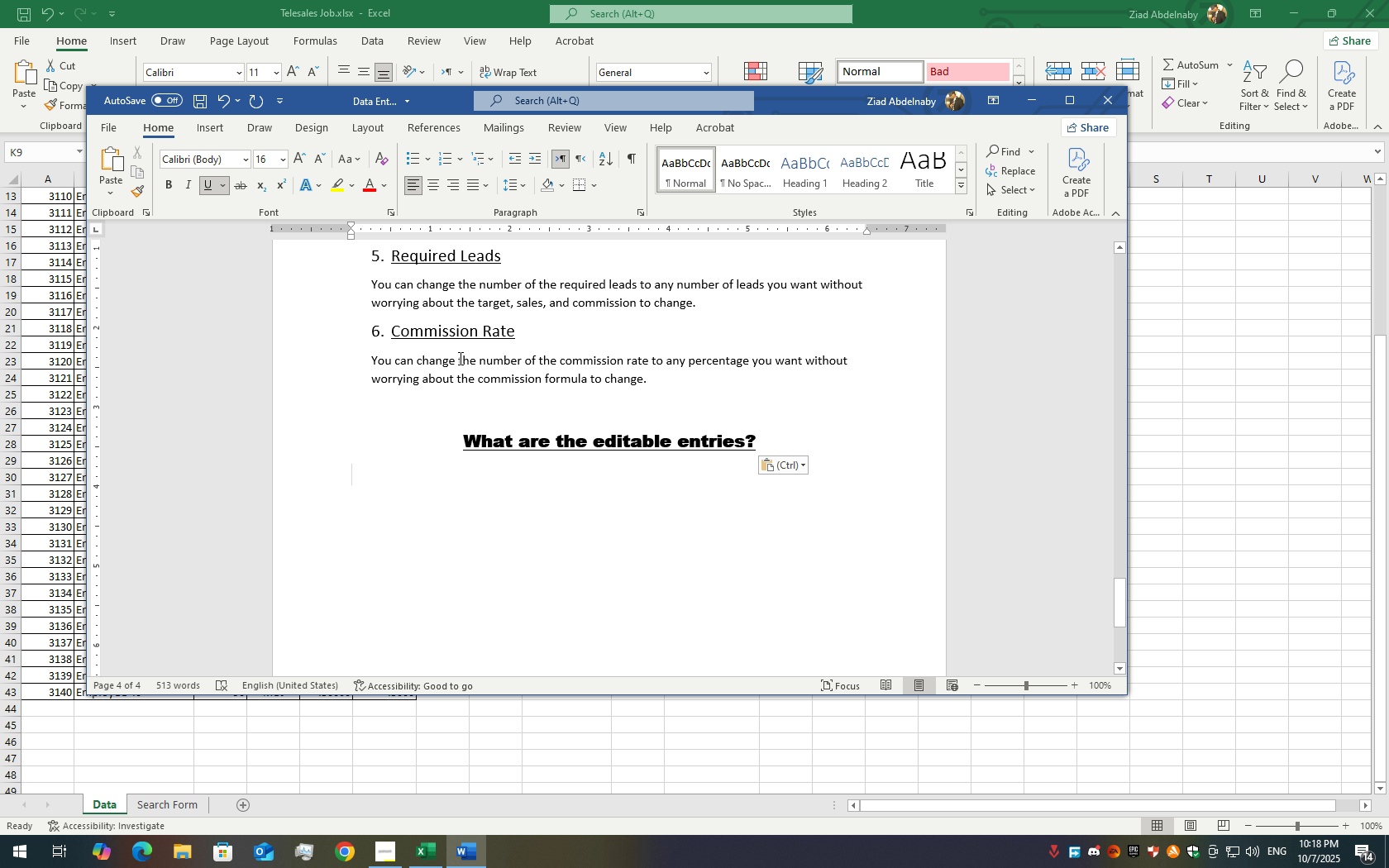 
wait(5.24)
 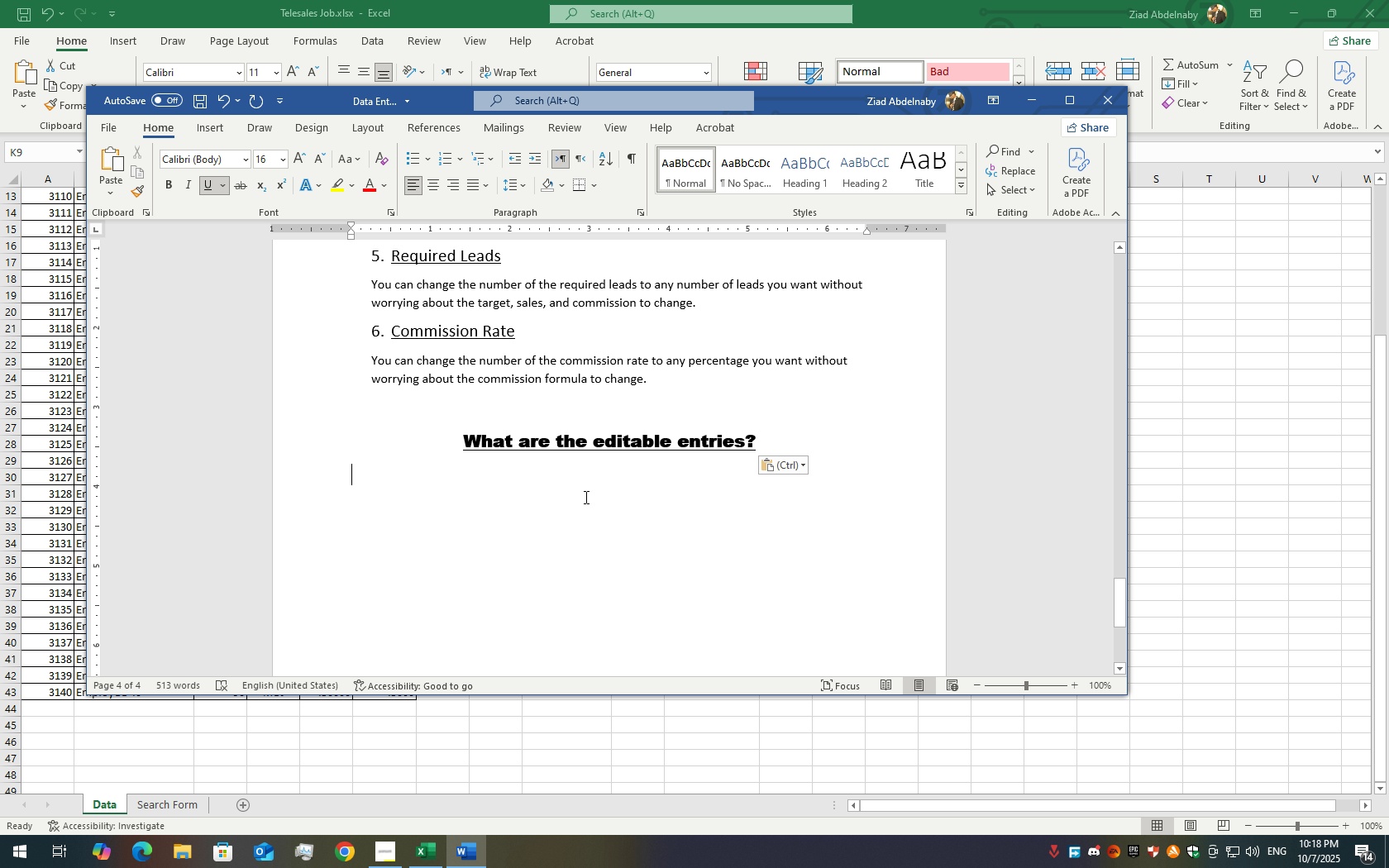 
double_click([453, 287])
 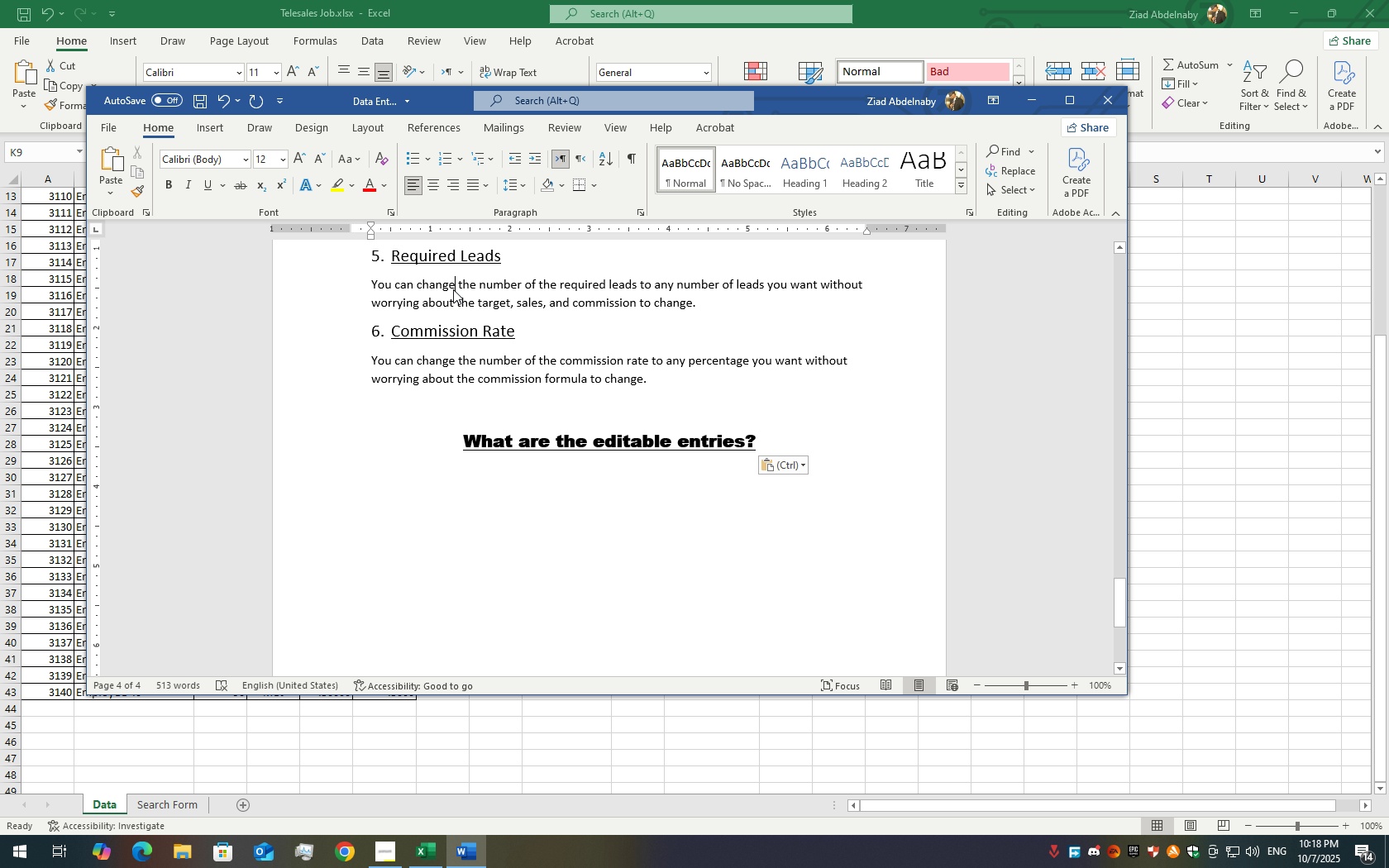 
double_click([453, 289])
 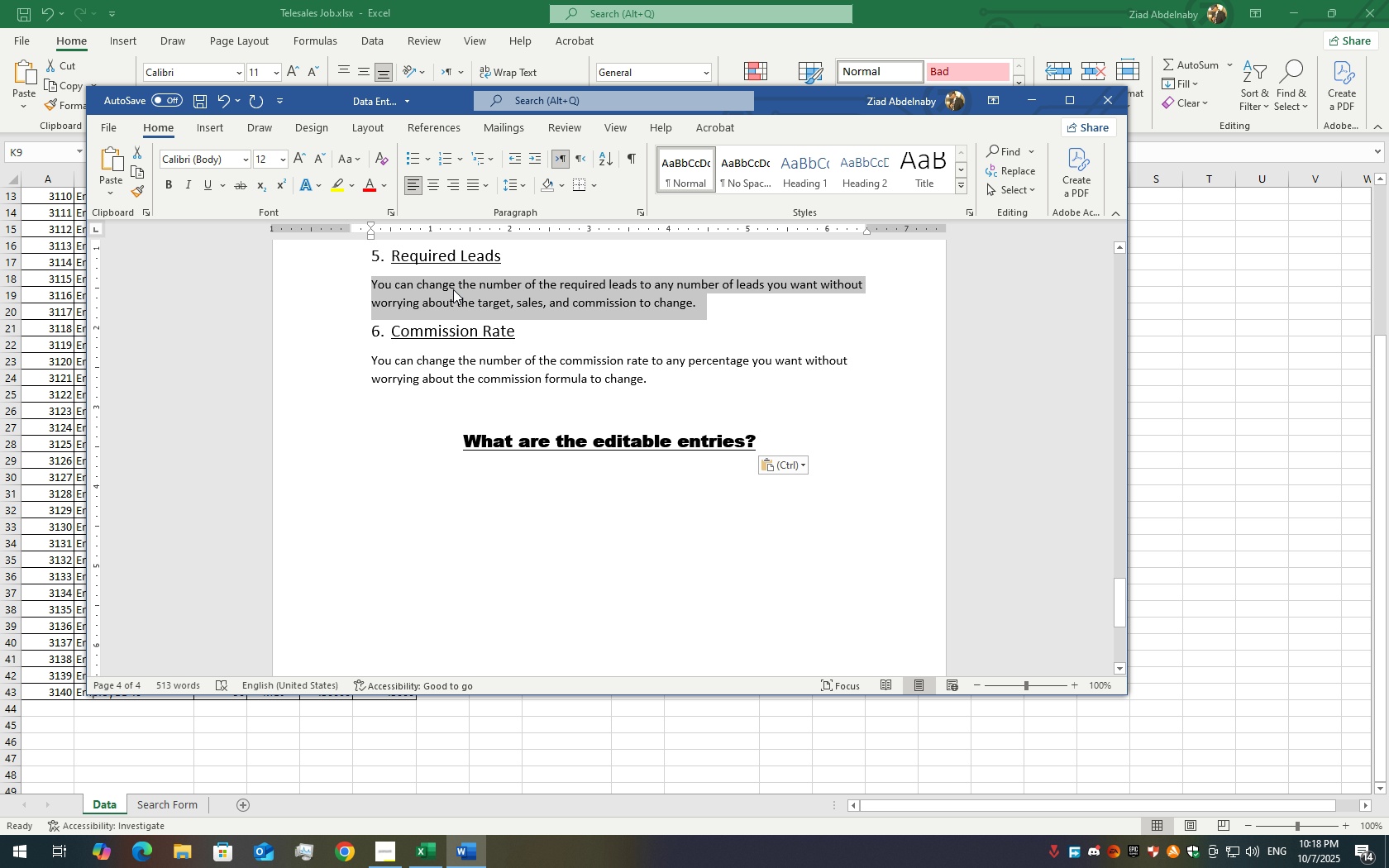 
triple_click([453, 289])